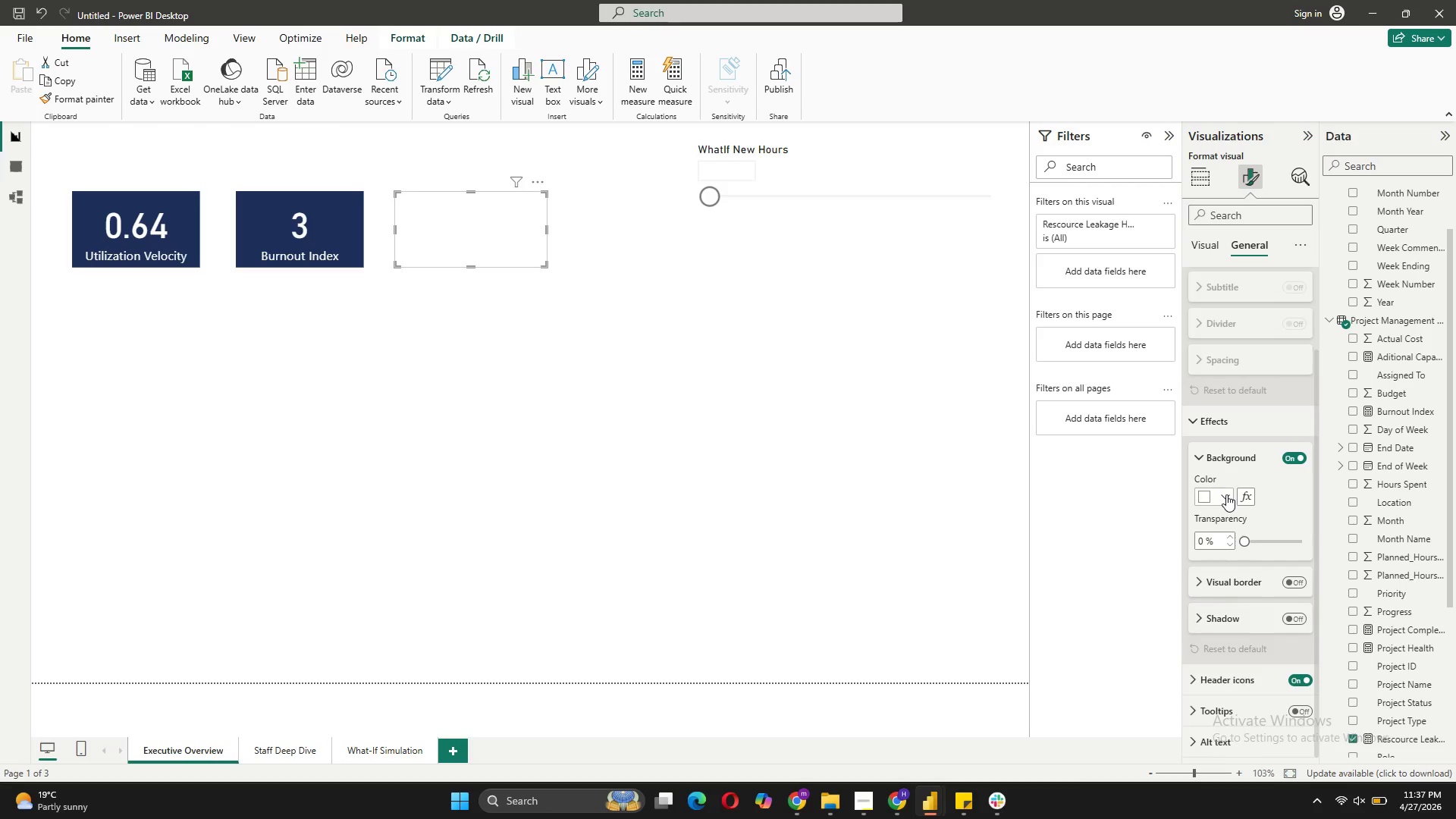 
left_click([1226, 494])
 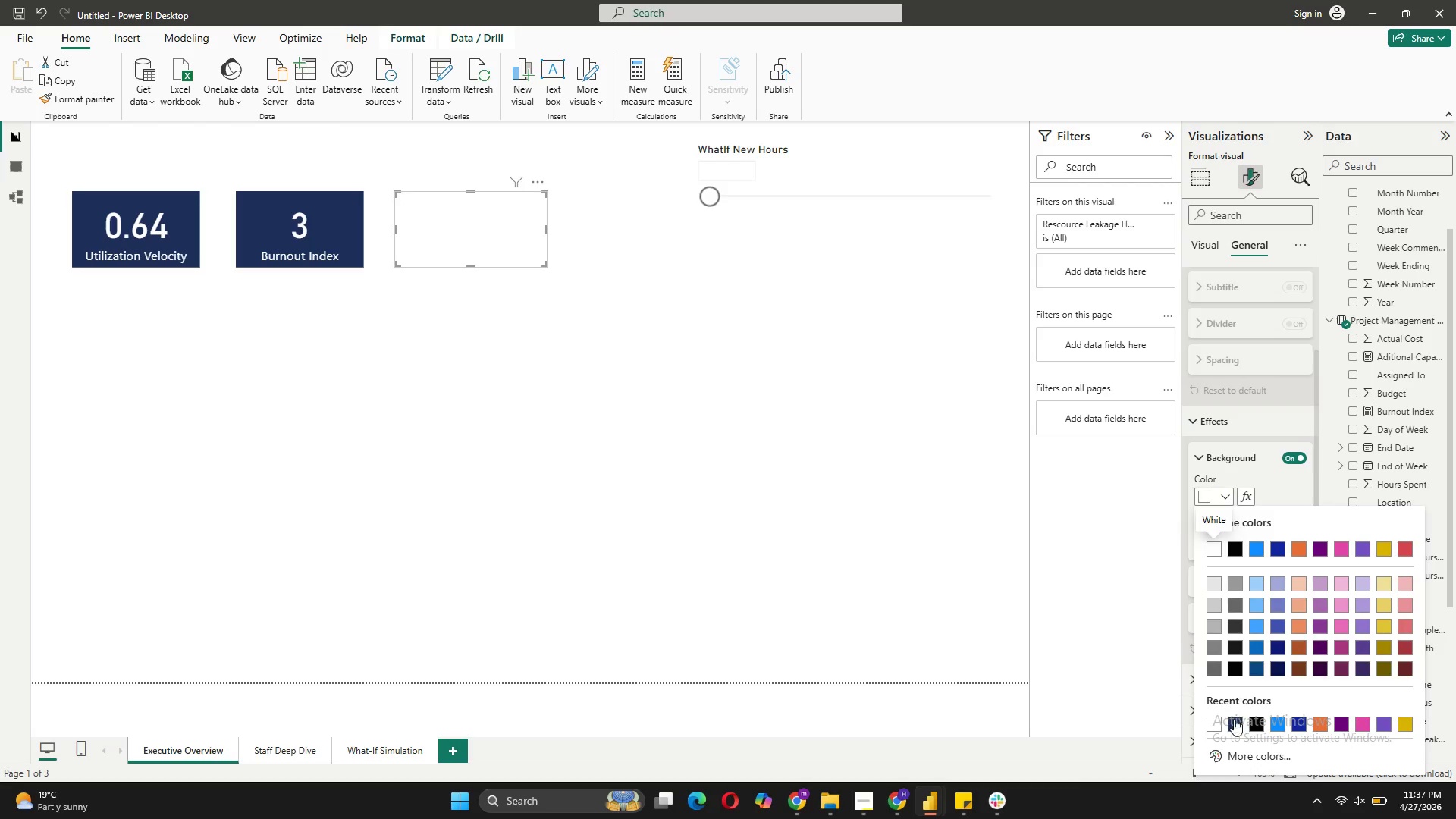 
left_click([1234, 720])
 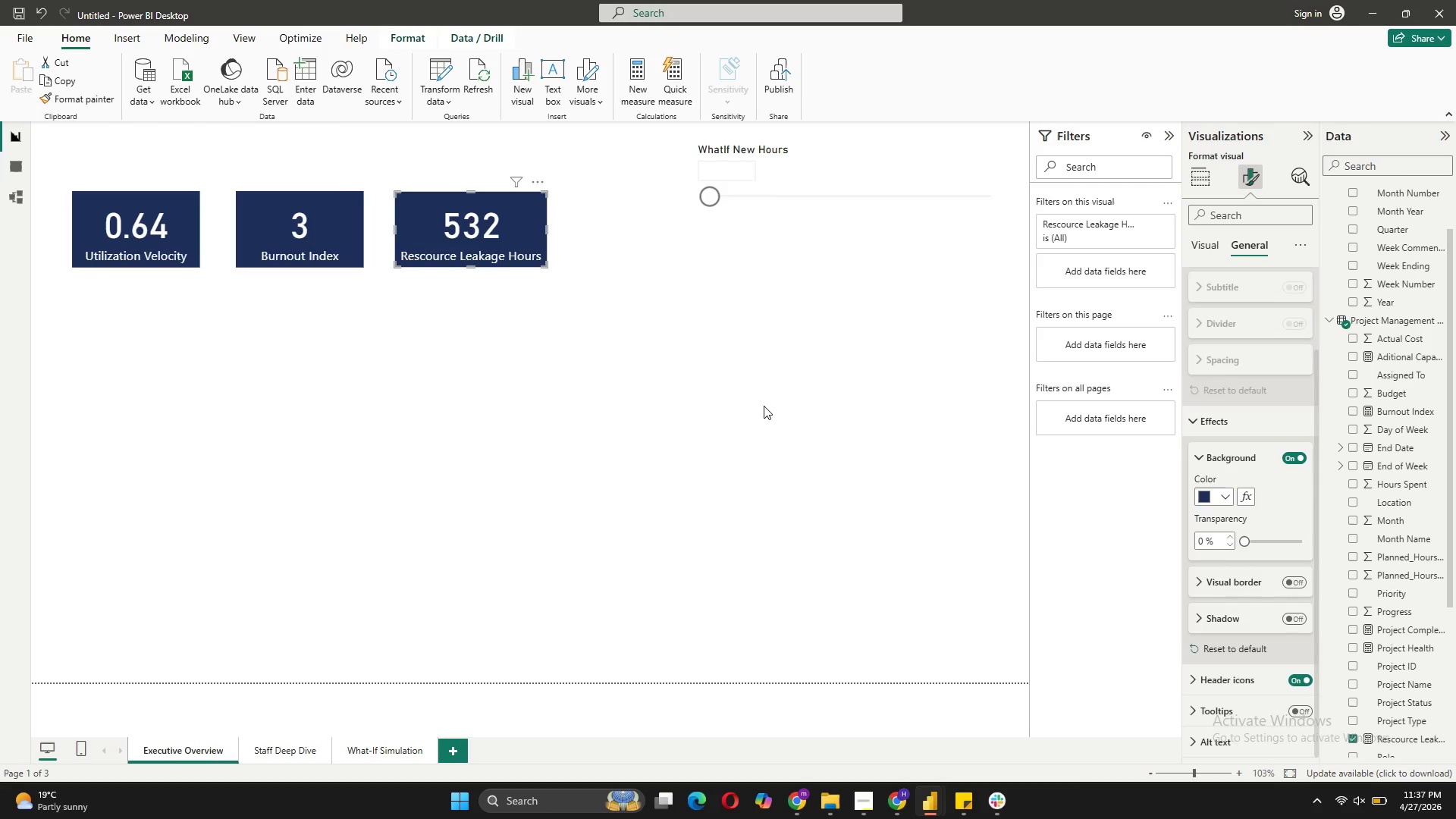 
left_click([764, 405])
 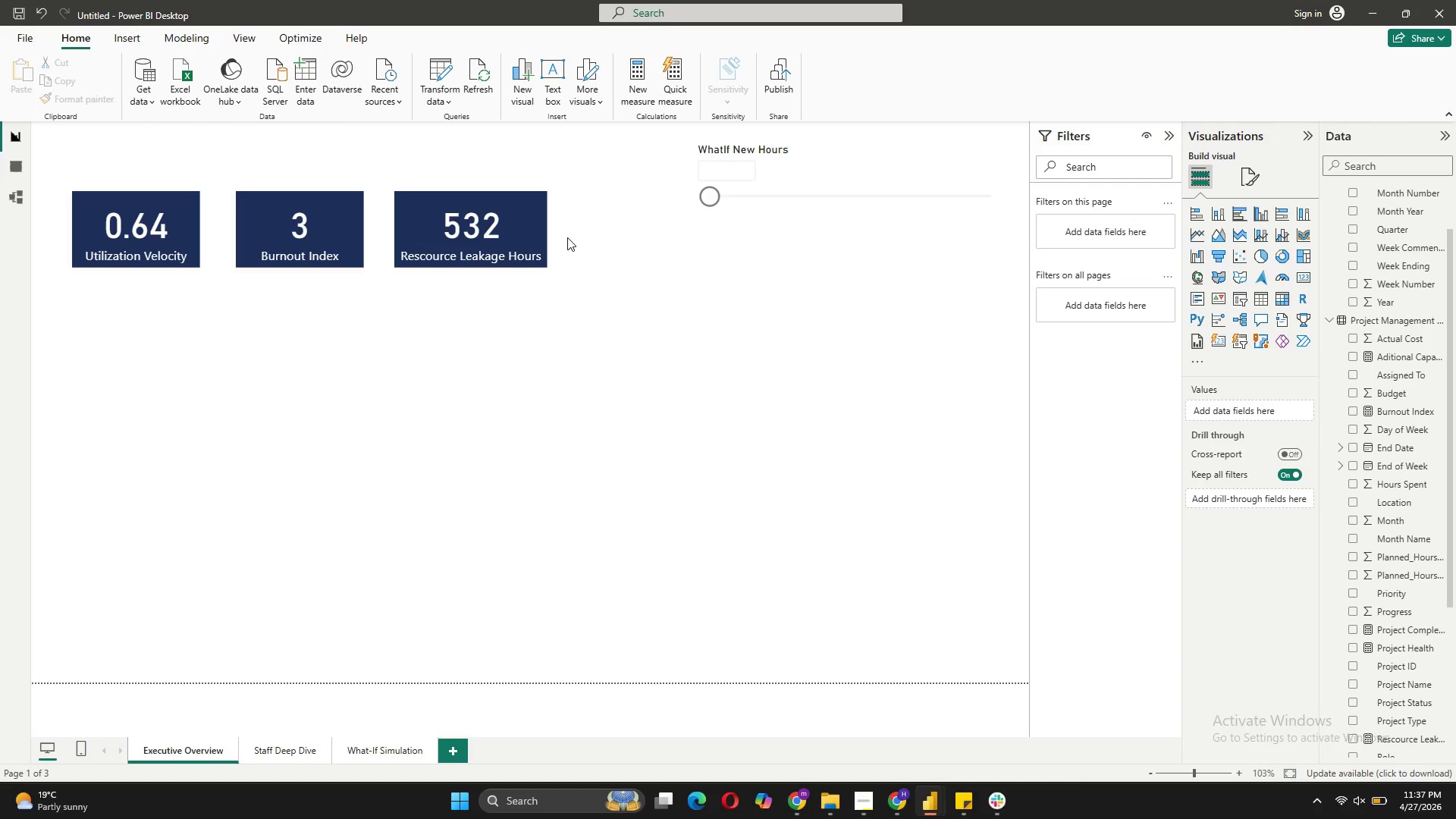 
left_click_drag(start_coordinate=[529, 238], to_coordinate=[589, 237])
 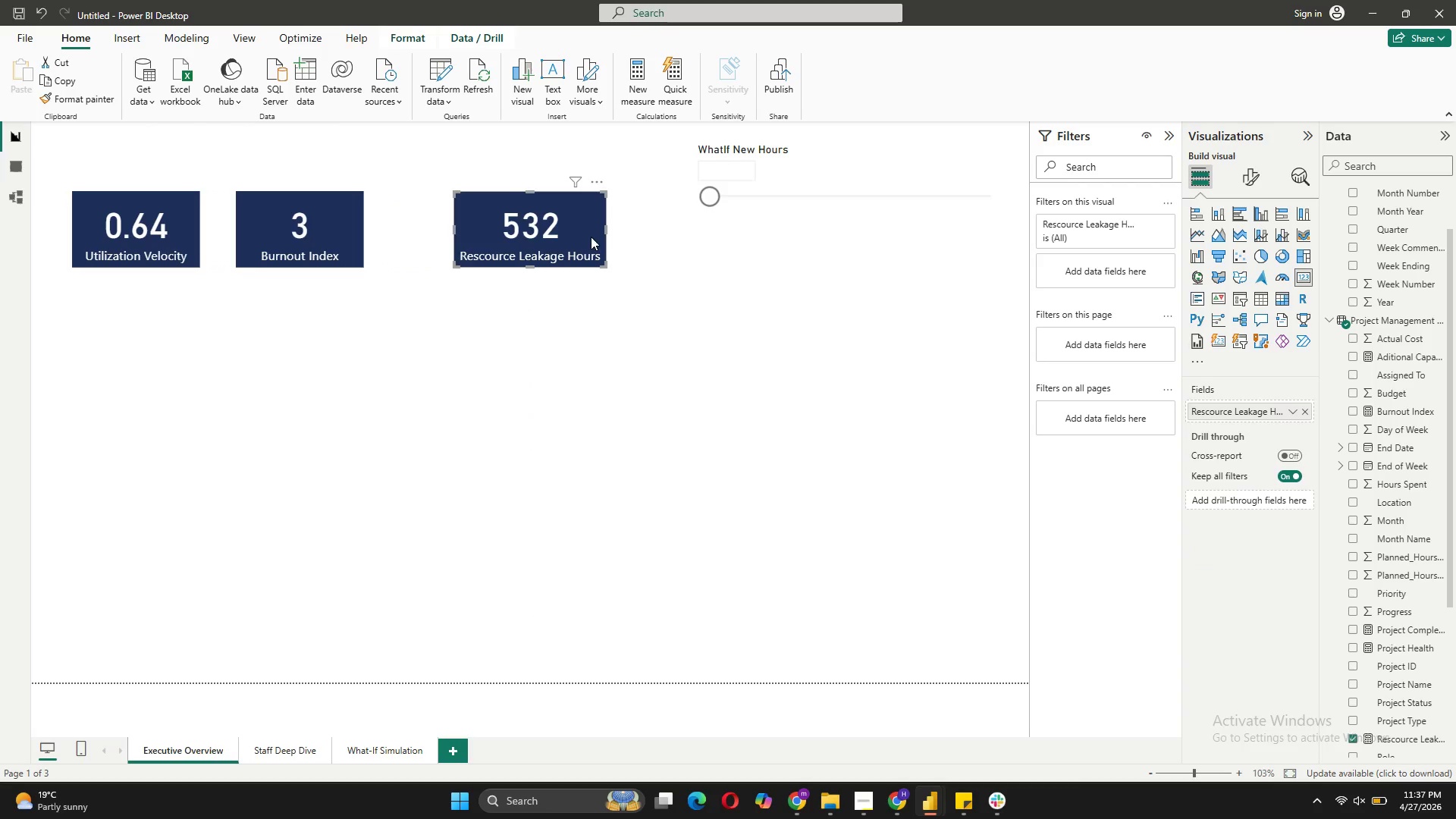 
left_click_drag(start_coordinate=[591, 237], to_coordinate=[592, 240])
 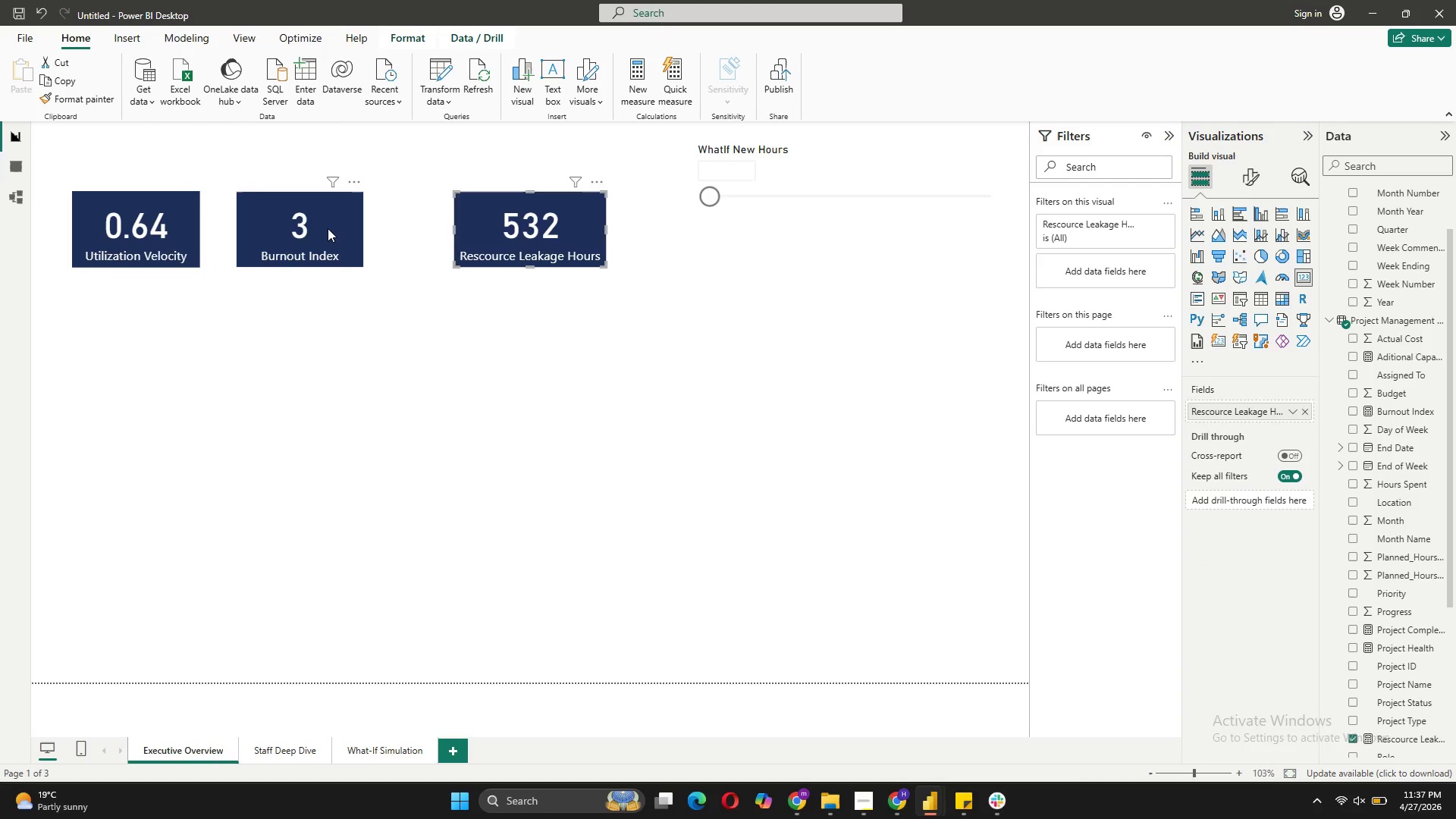 
left_click_drag(start_coordinate=[328, 228], to_coordinate=[356, 228])
 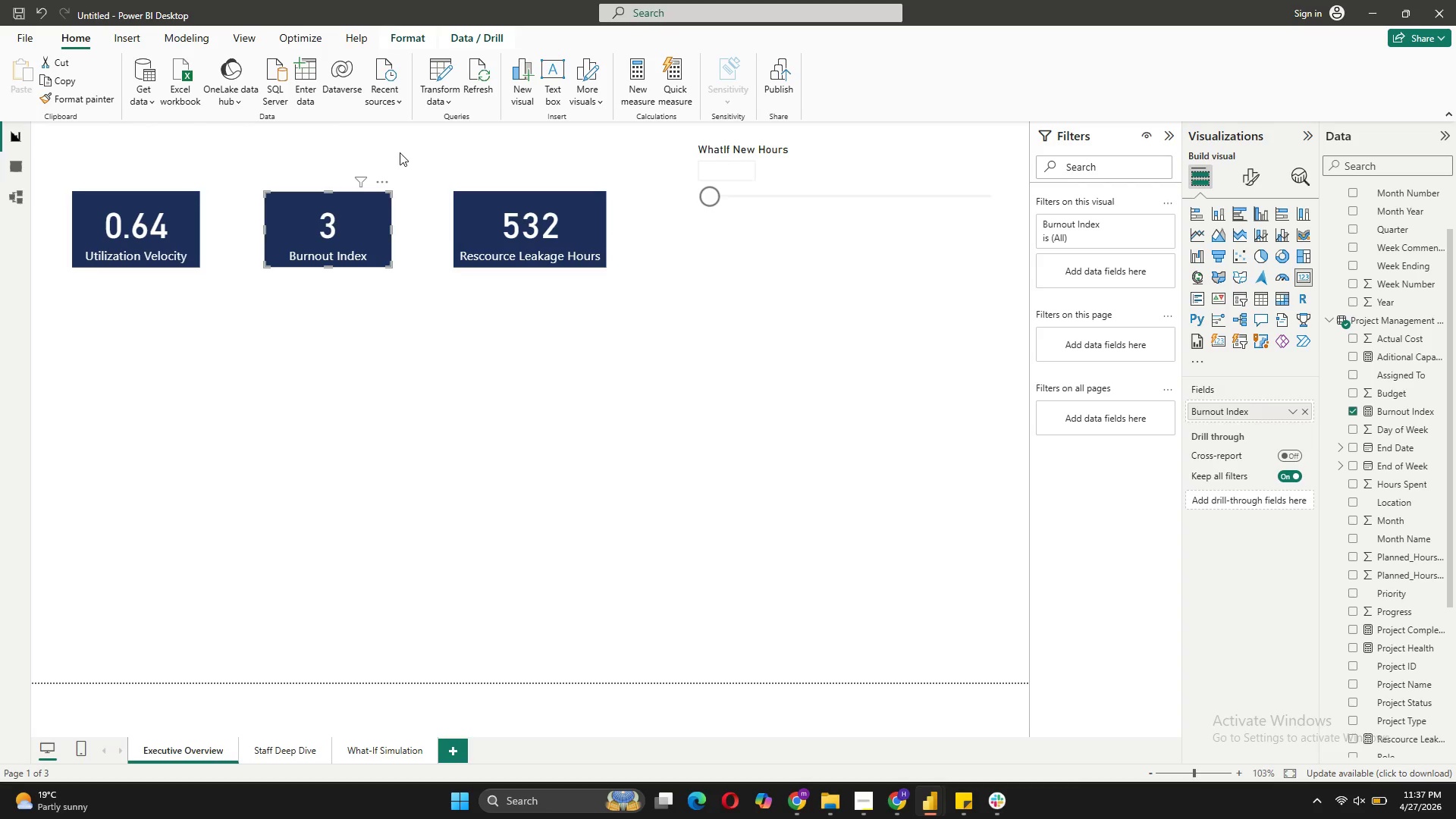 
wait(6.0)
 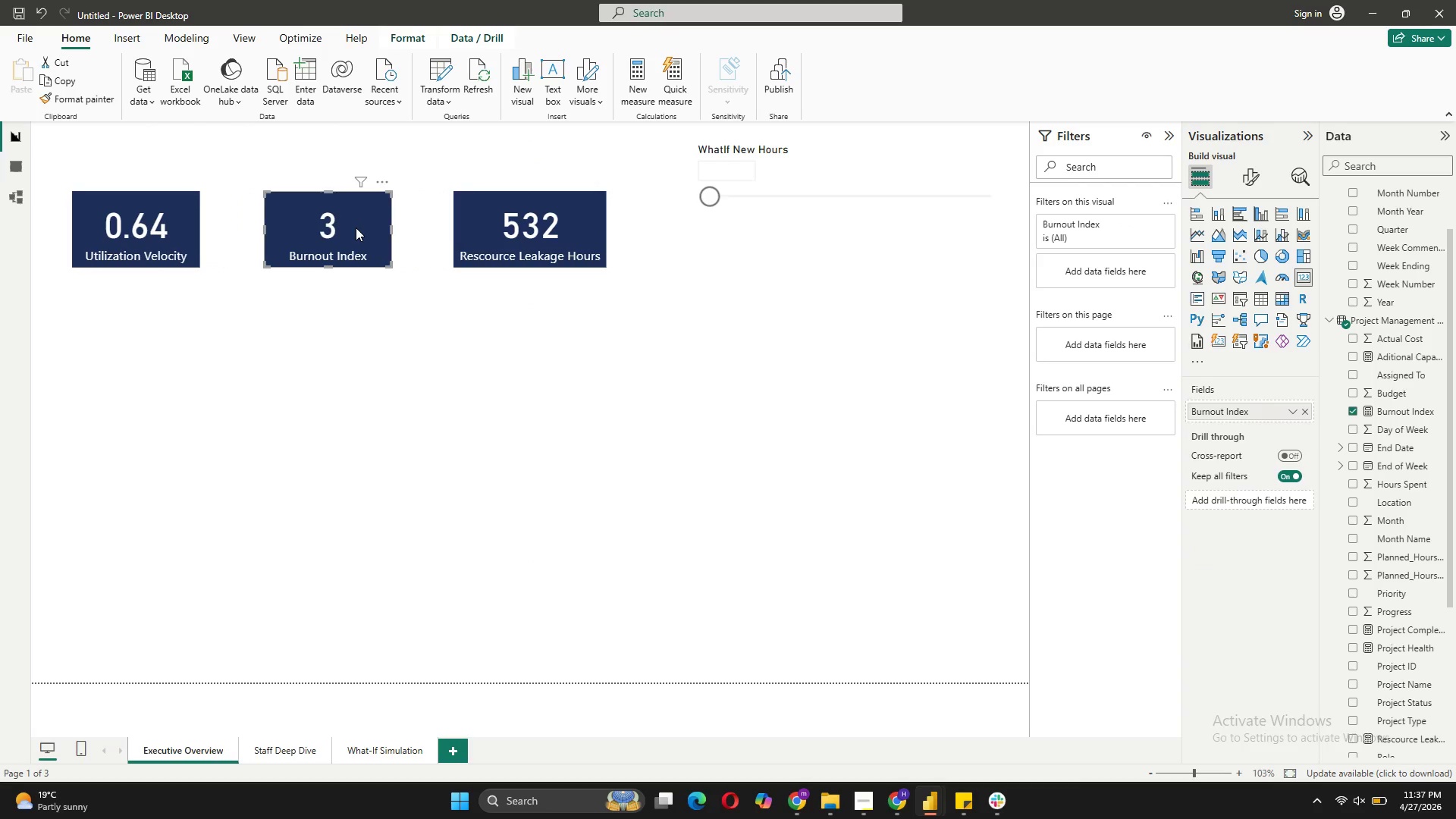 
left_click([541, 96])
 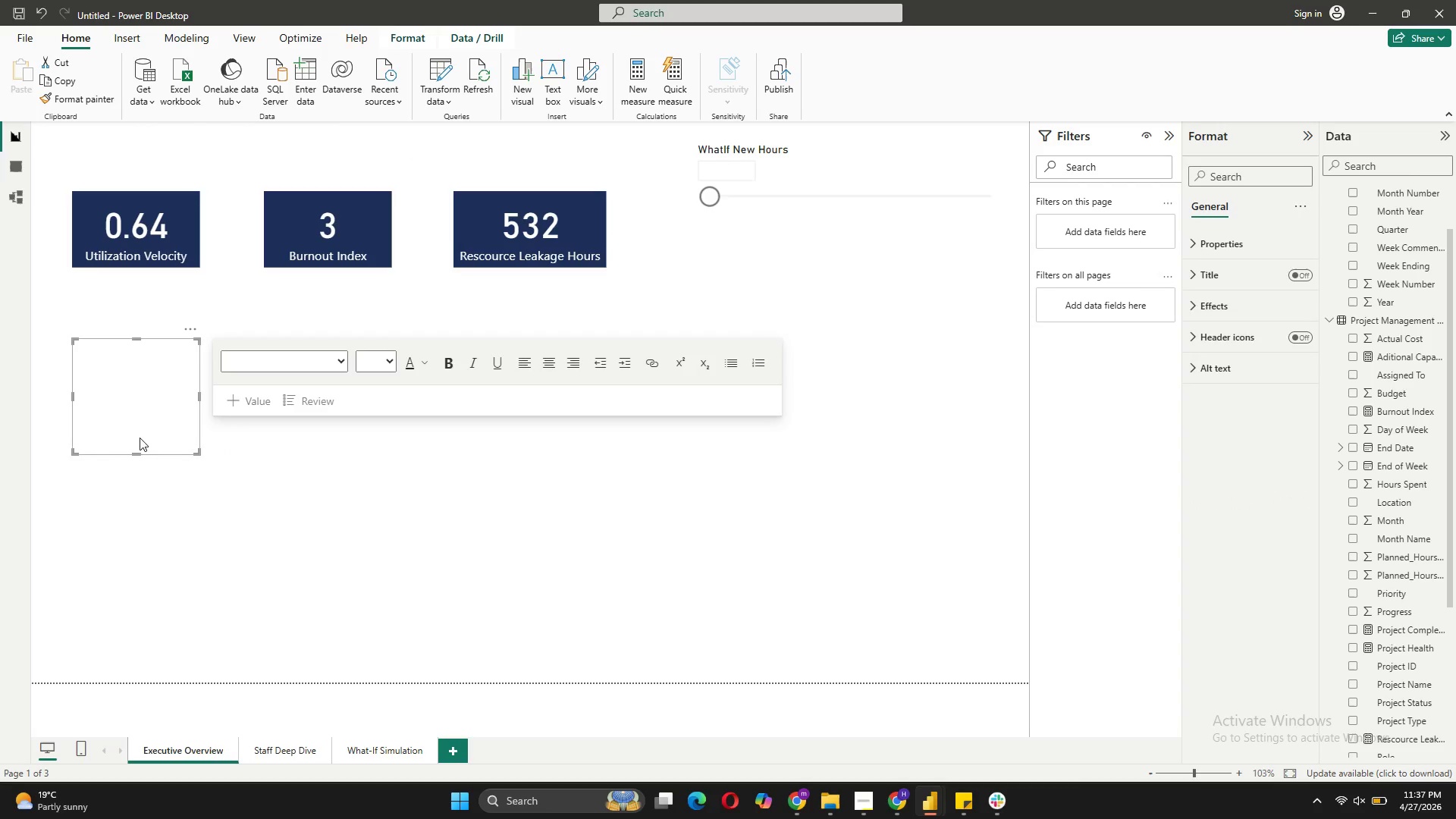 
left_click_drag(start_coordinate=[135, 453], to_coordinate=[142, 392])
 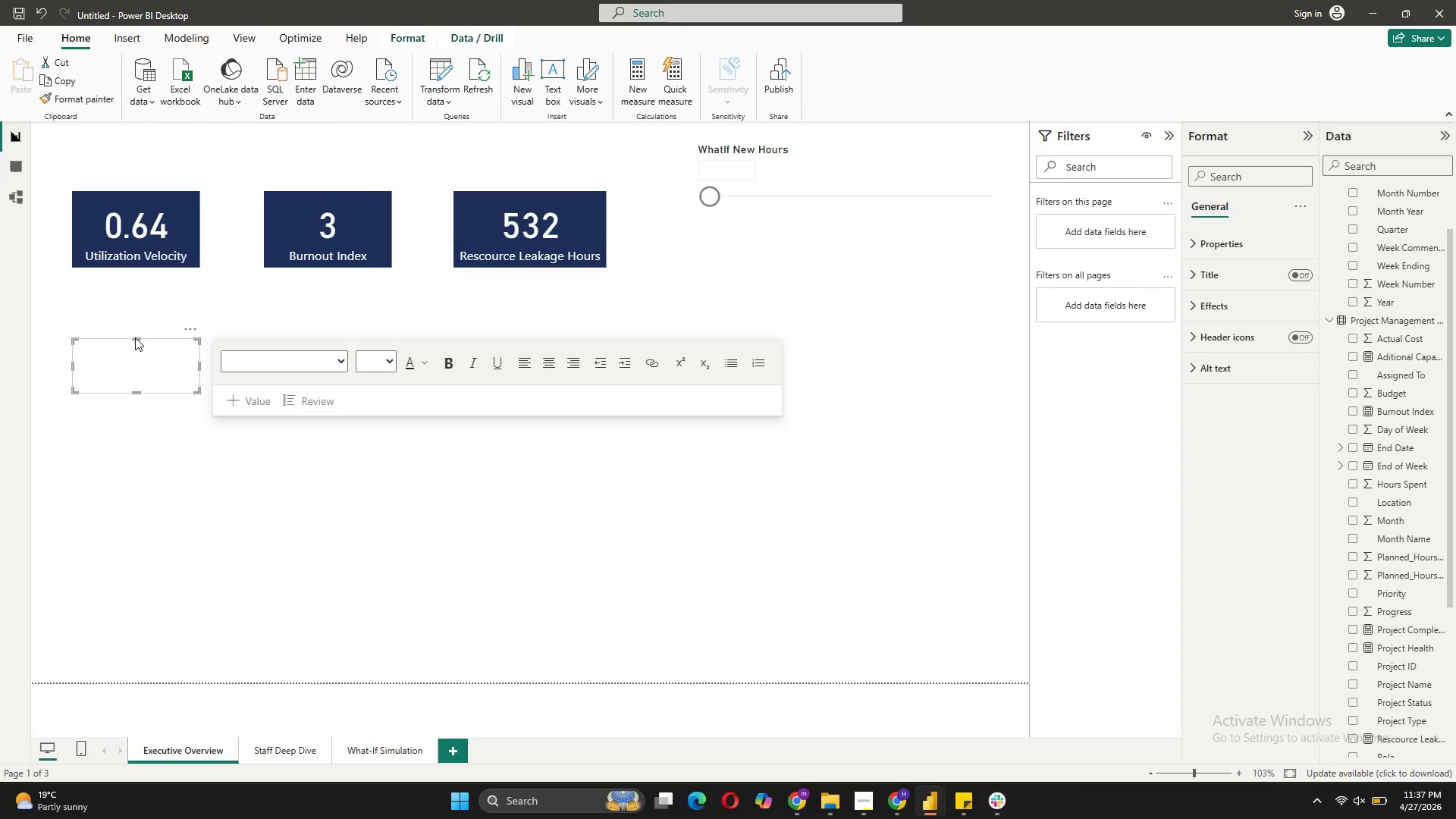 
left_click_drag(start_coordinate=[135, 337], to_coordinate=[107, 127])
 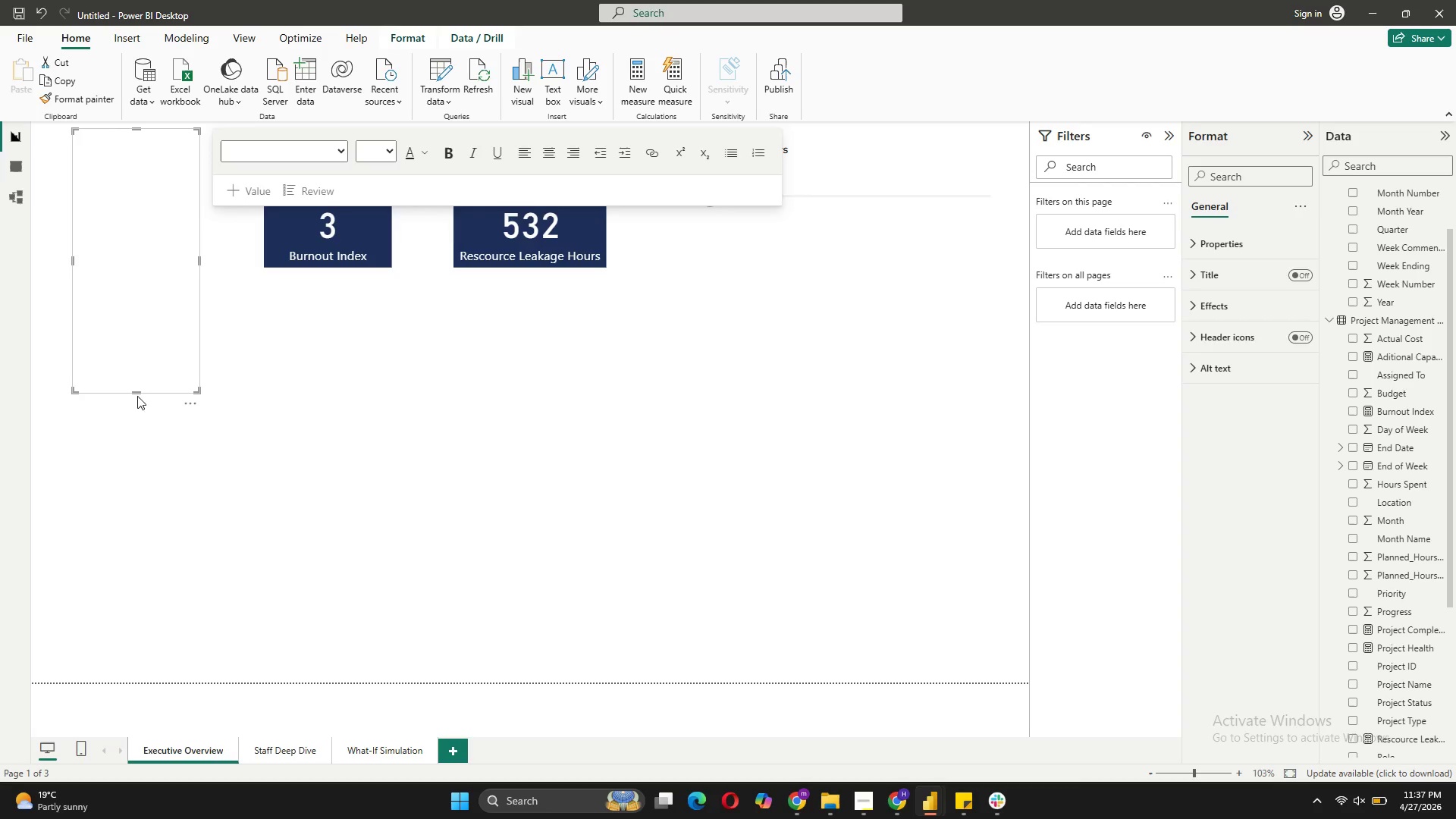 
left_click_drag(start_coordinate=[136, 391], to_coordinate=[124, 170])
 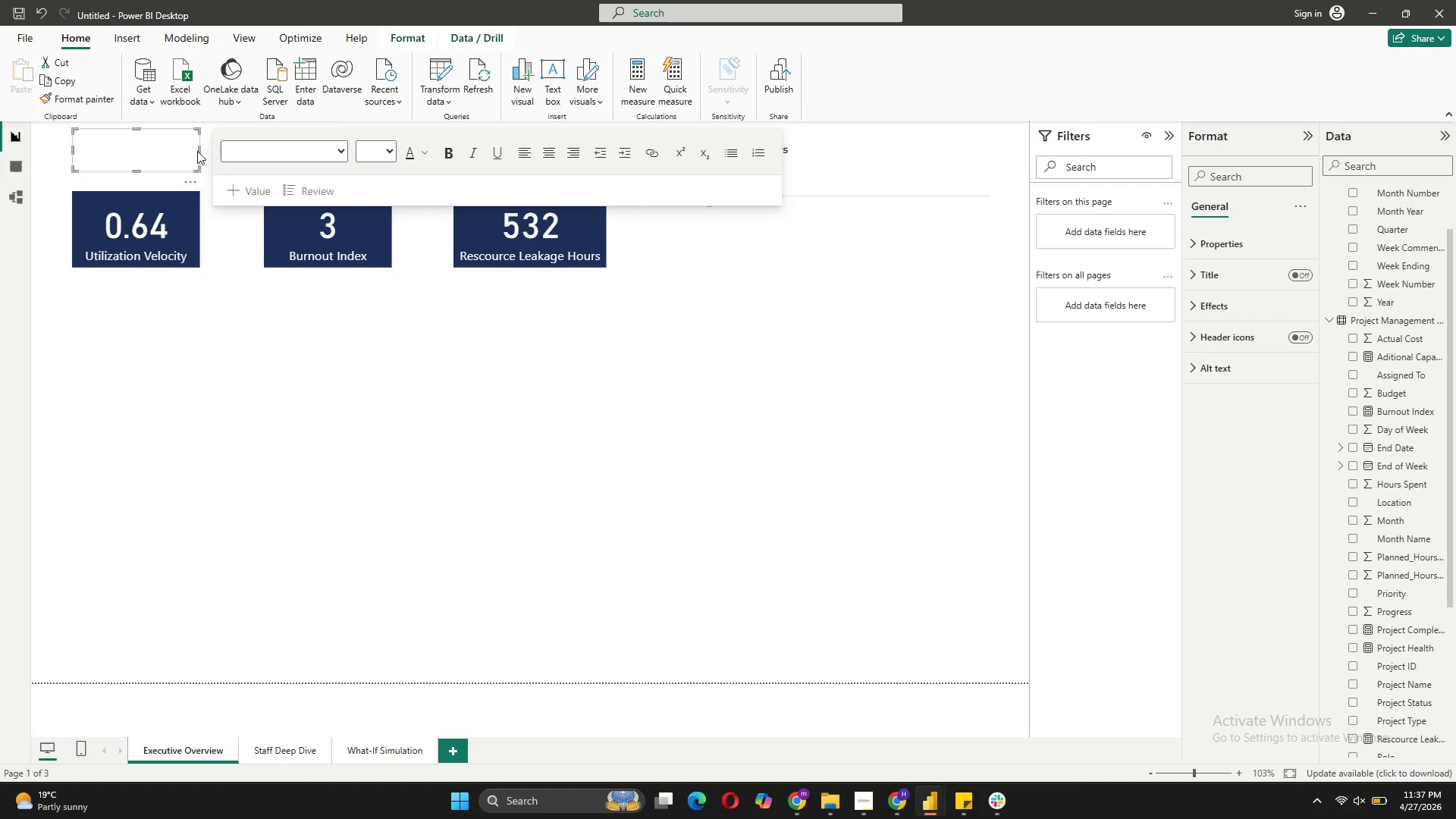 
left_click_drag(start_coordinate=[199, 151], to_coordinate=[673, 187])
 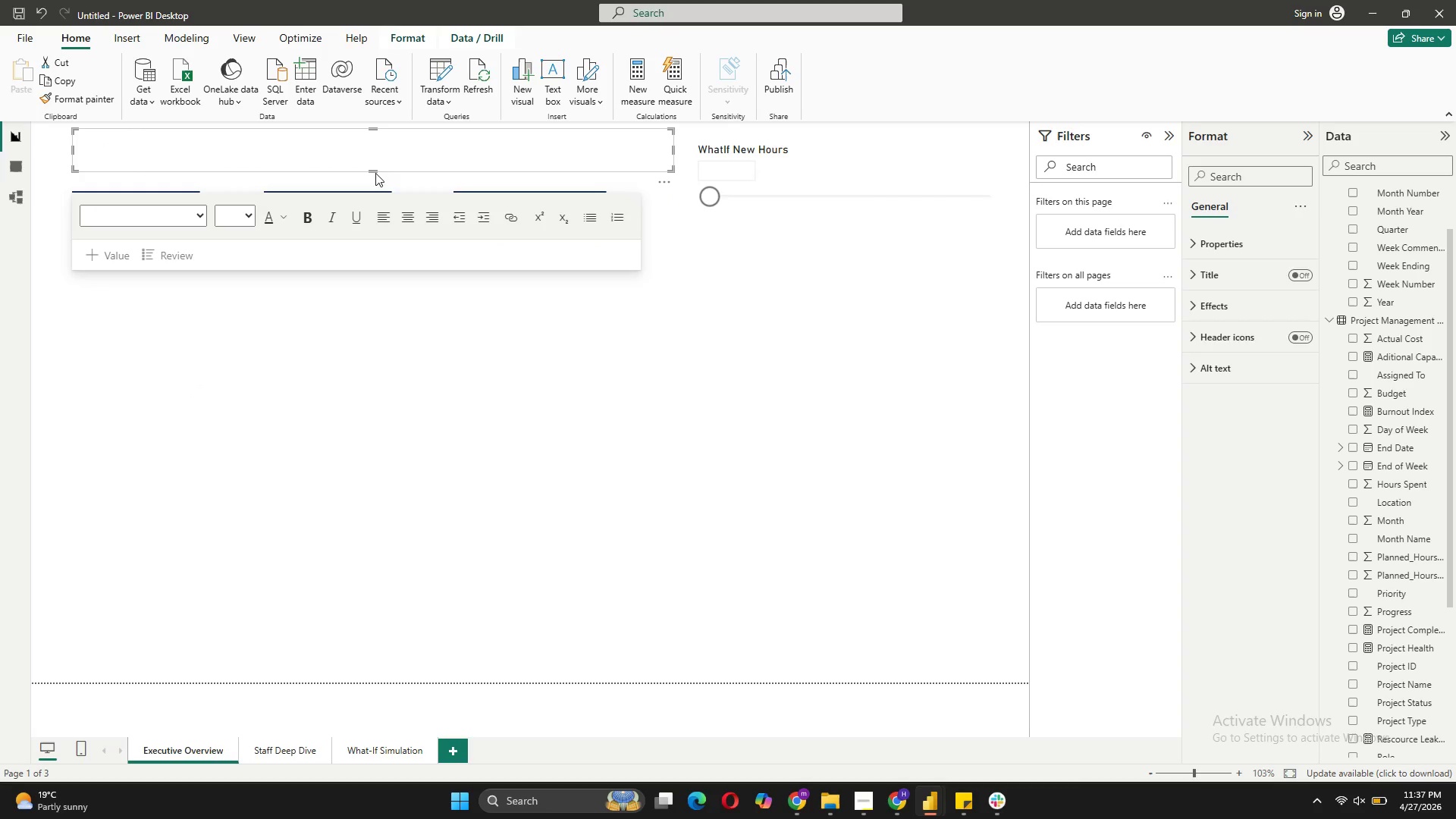 
left_click_drag(start_coordinate=[375, 169], to_coordinate=[377, 179])
 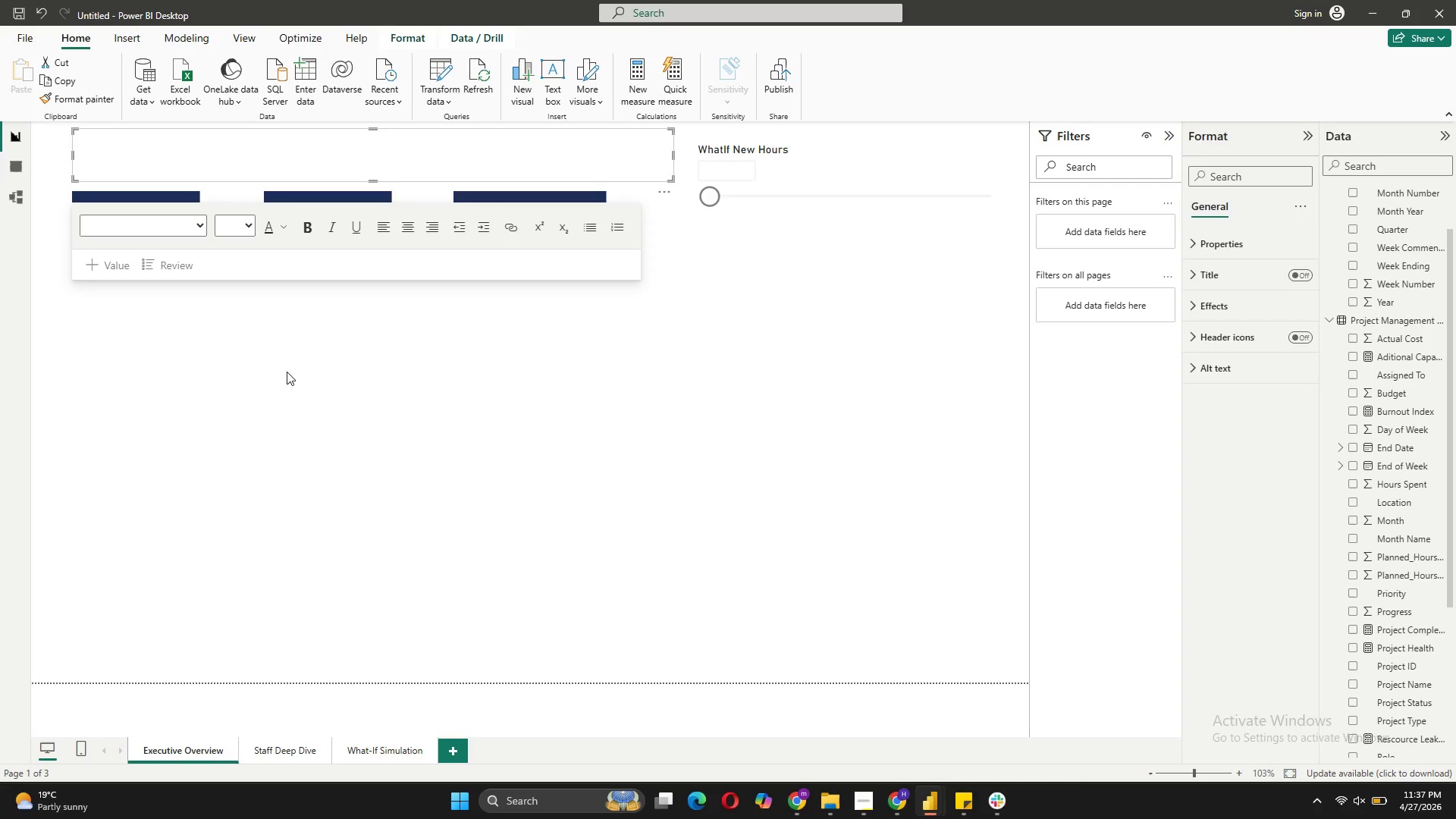 
left_click([322, 431])
 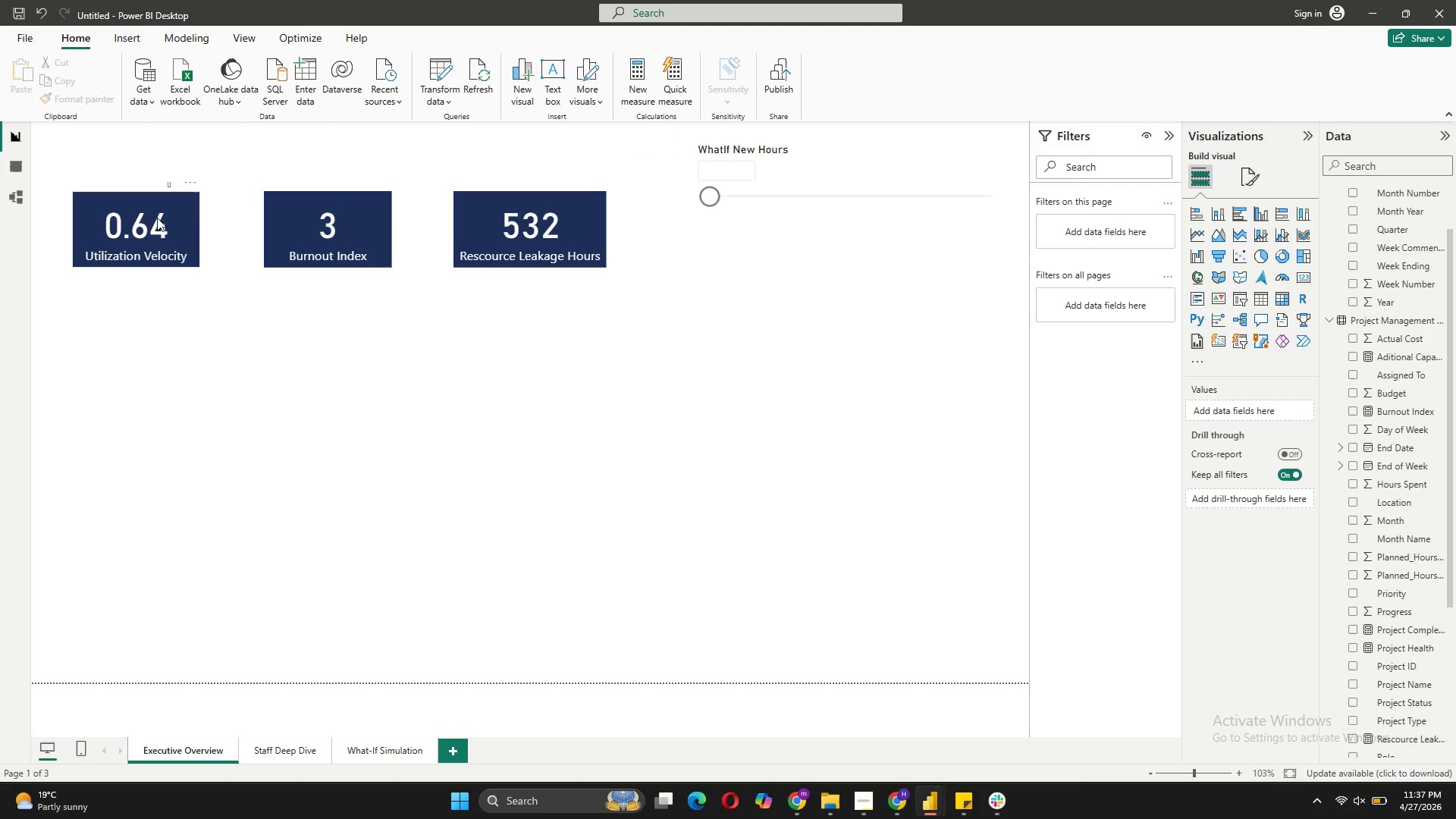 
left_click_drag(start_coordinate=[157, 218], to_coordinate=[157, 281])
 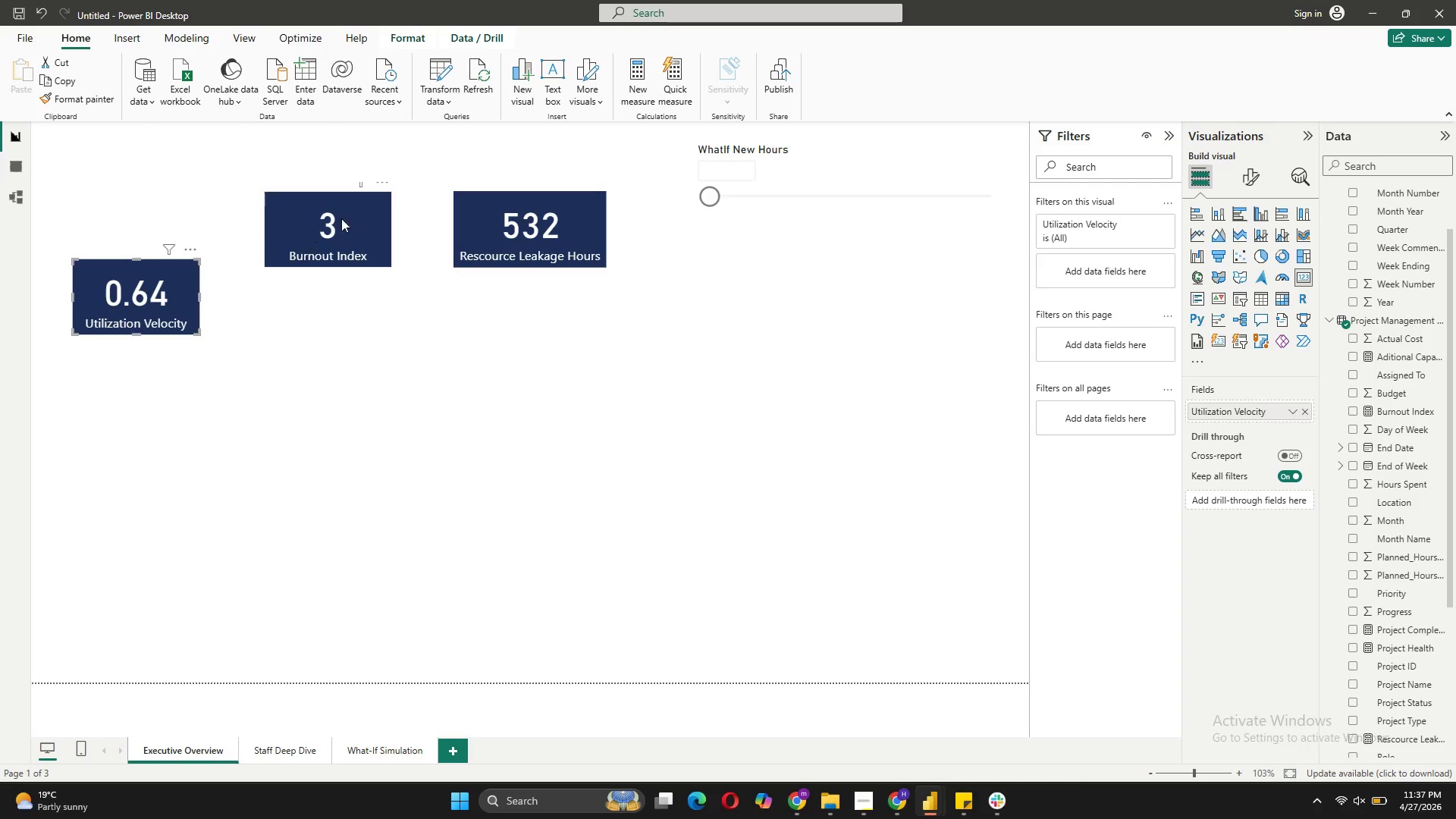 
left_click_drag(start_coordinate=[350, 209], to_coordinate=[349, 285])
 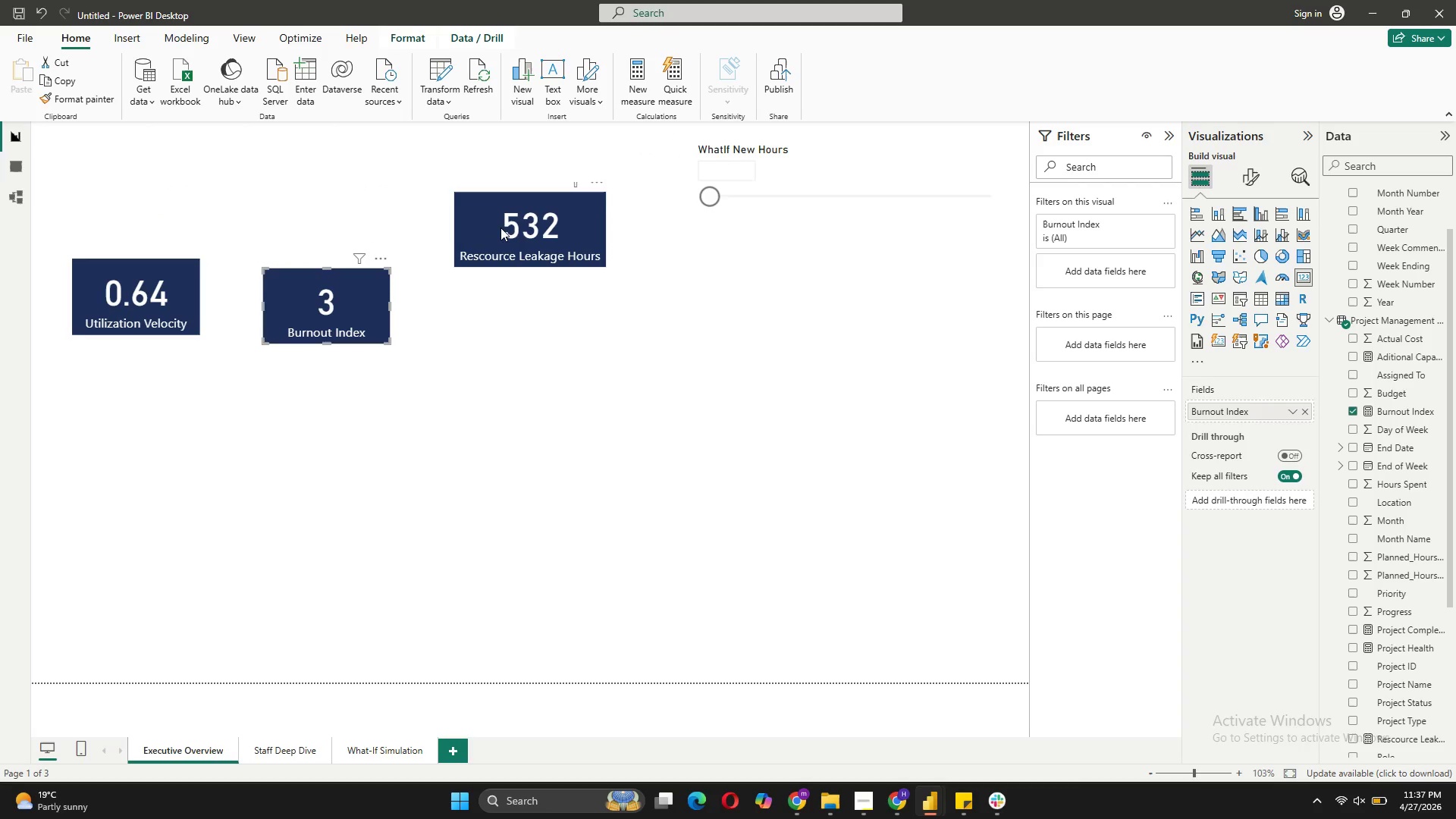 
left_click_drag(start_coordinate=[508, 223], to_coordinate=[516, 297])
 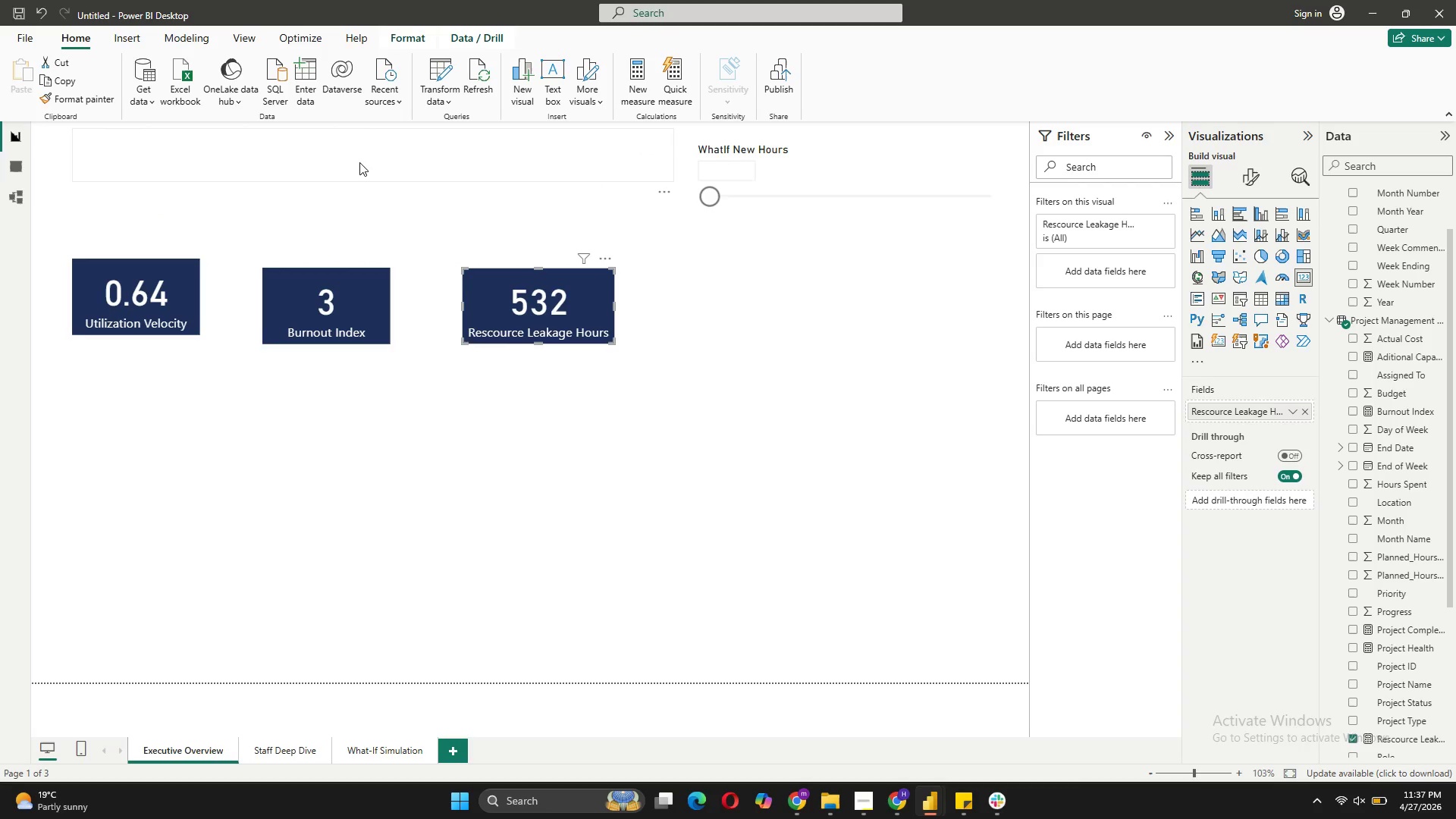 
left_click([359, 163])
 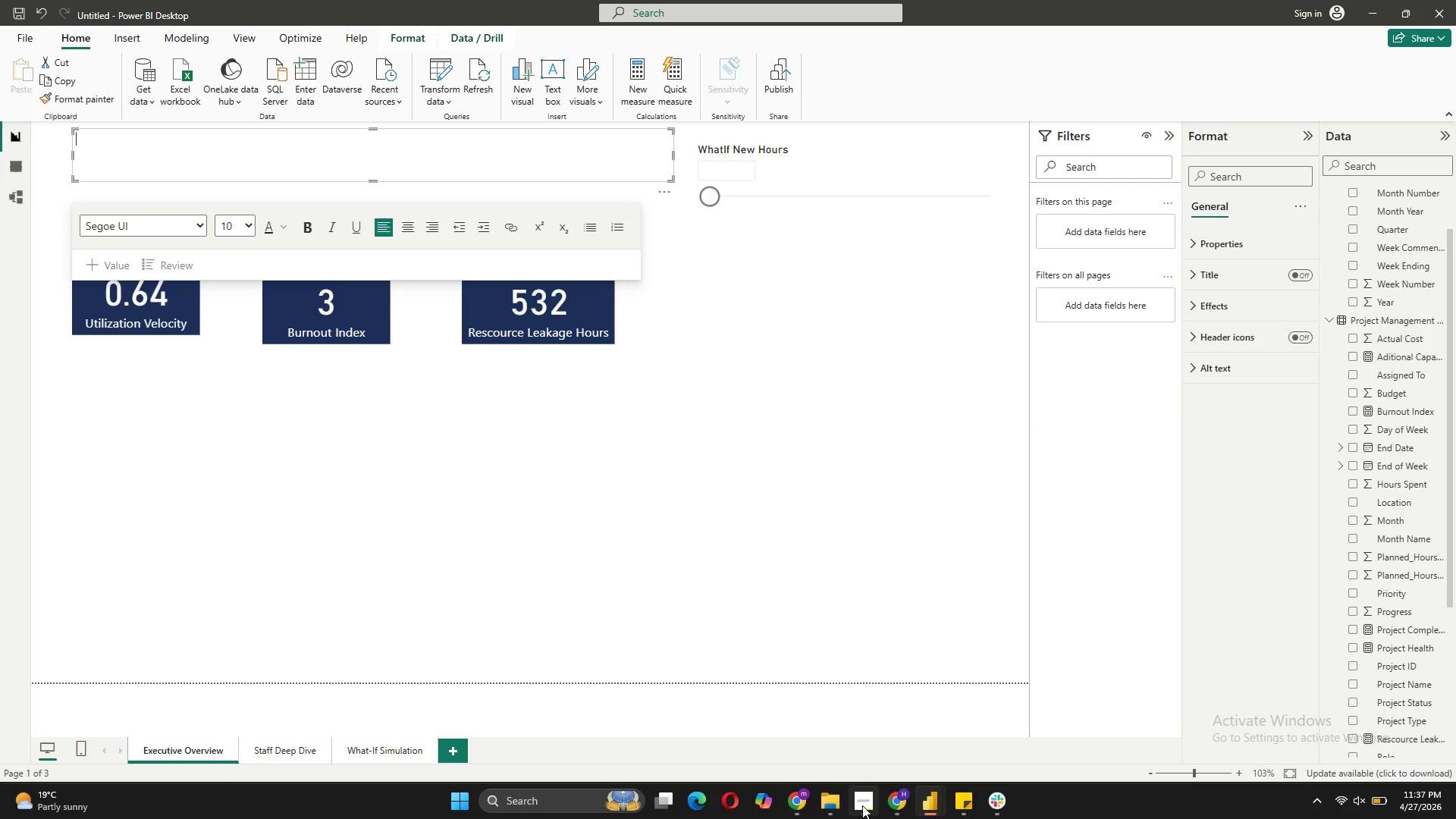 
left_click([870, 730])